 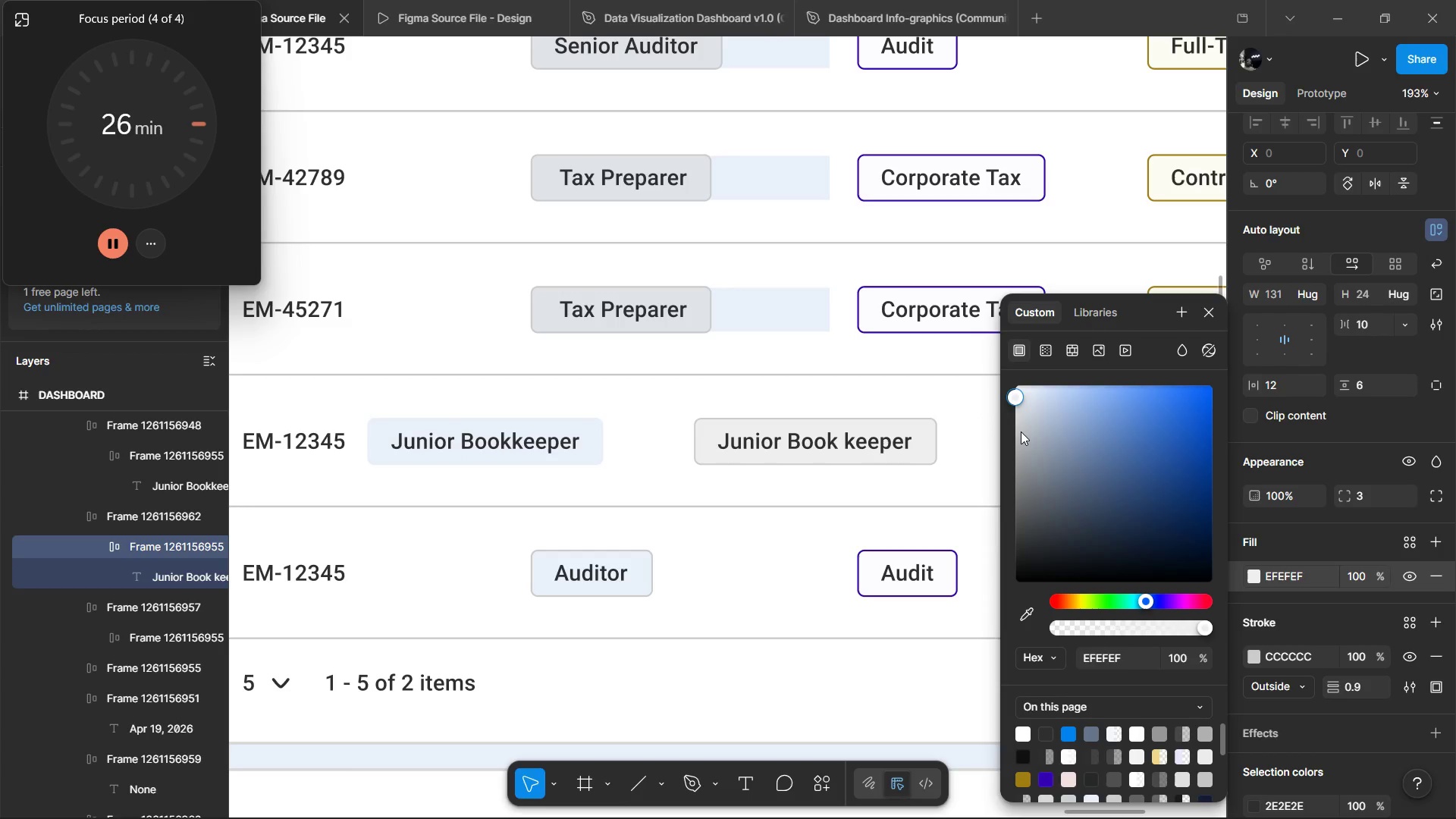 
key(ArrowUp)
 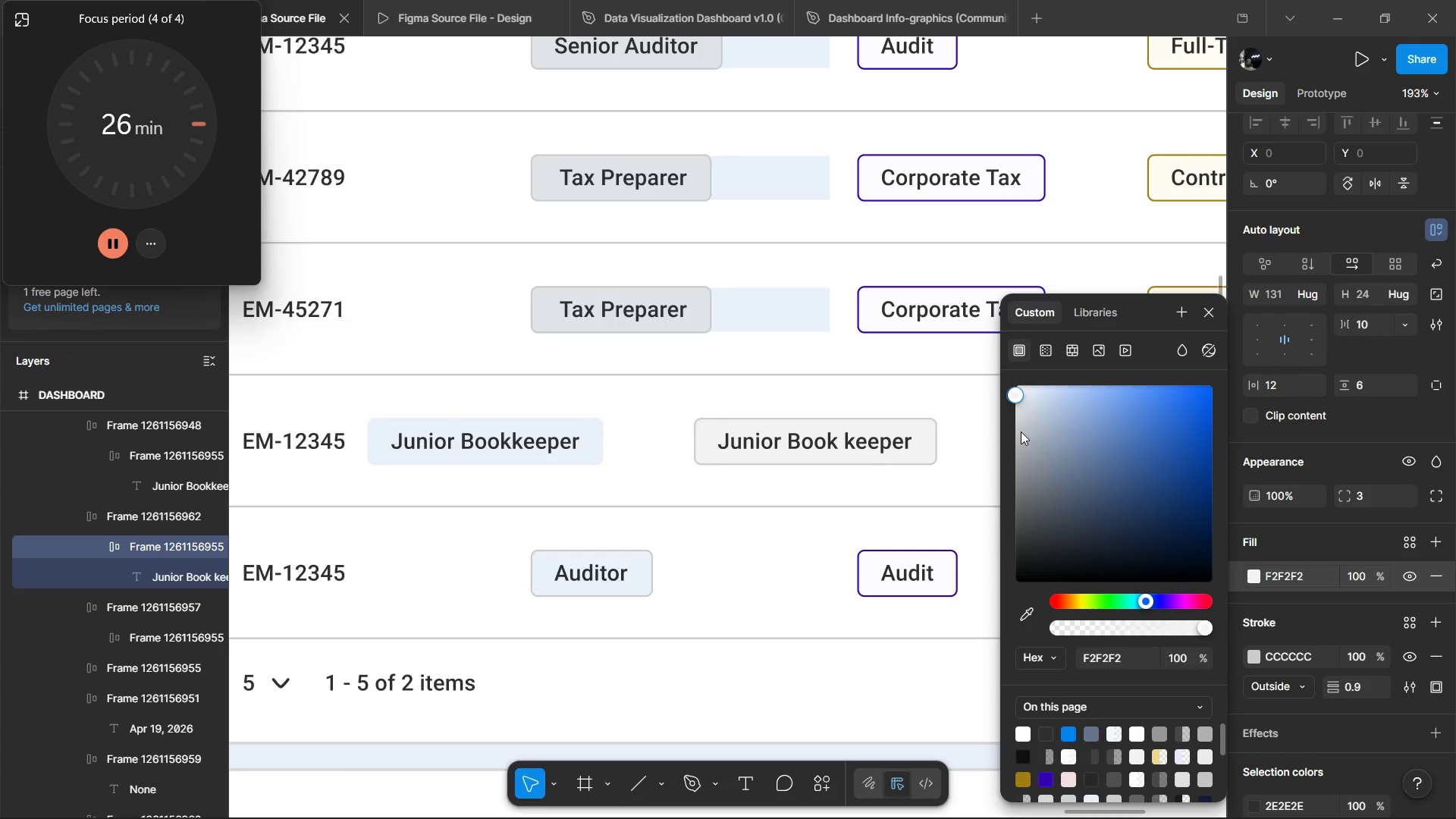 
key(ArrowUp)
 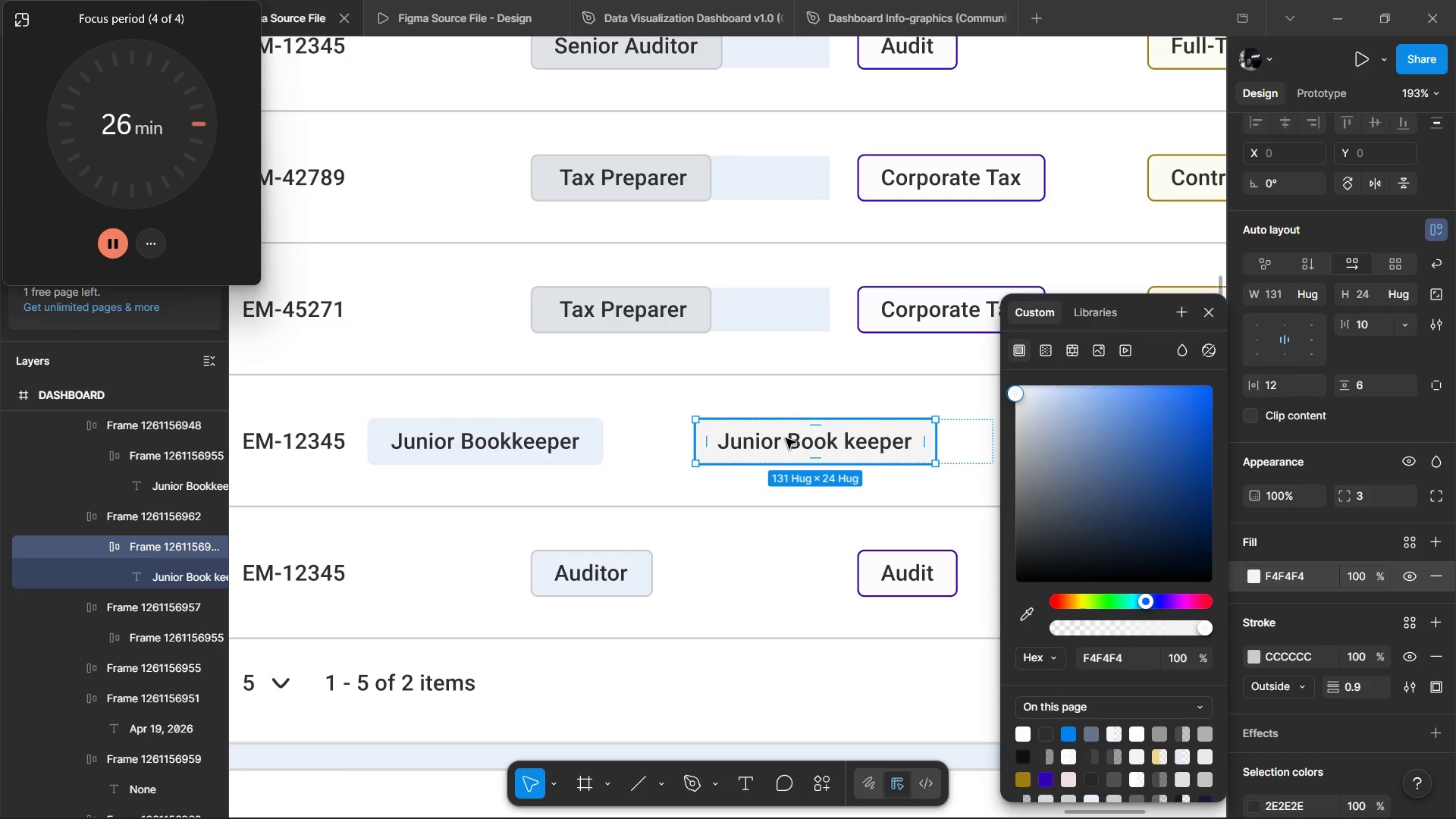 
left_click([957, 437])
 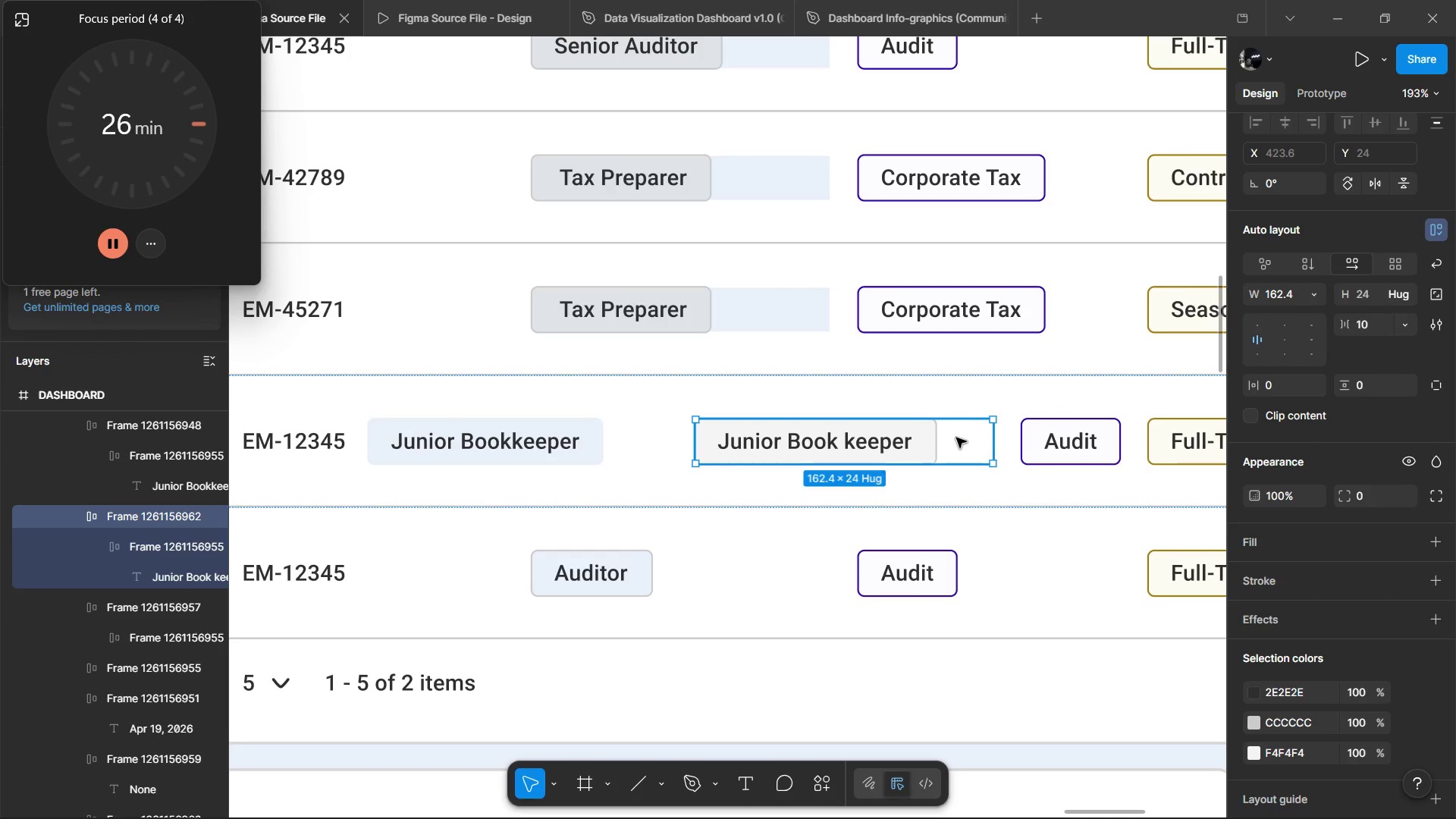 
key(Control+C)
 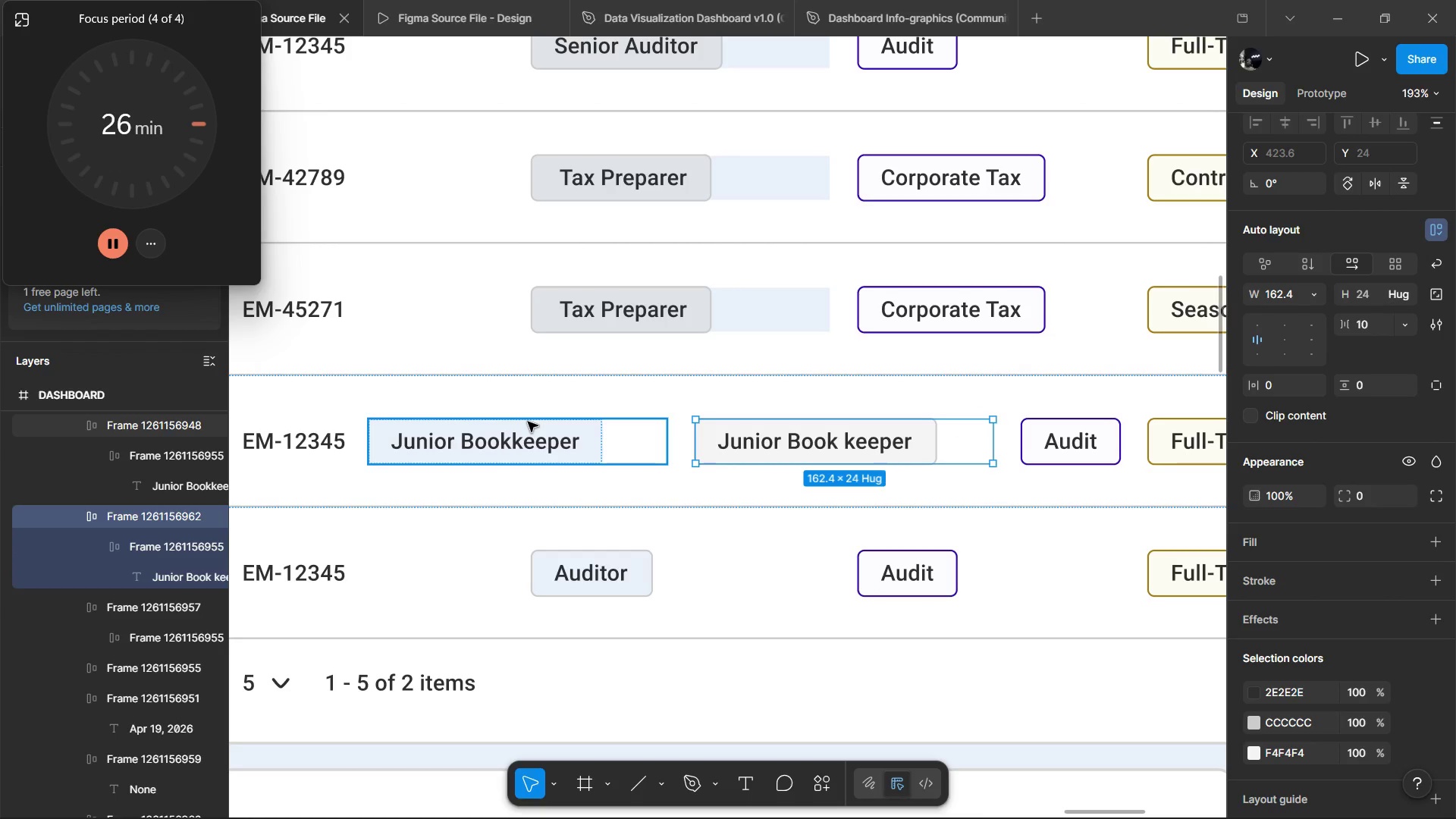 
left_click([528, 422])
 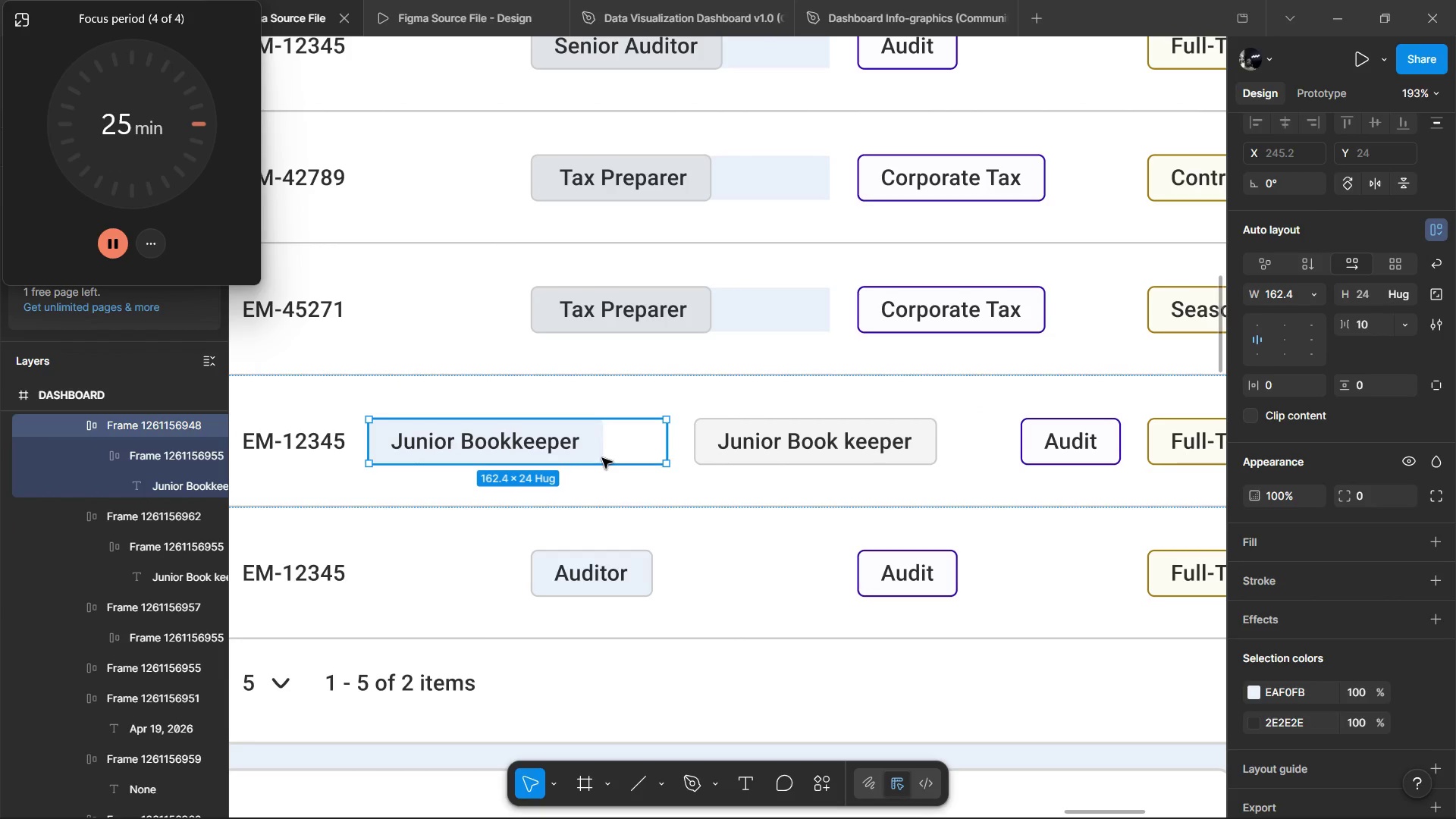 
key(Control+Shift+R)
 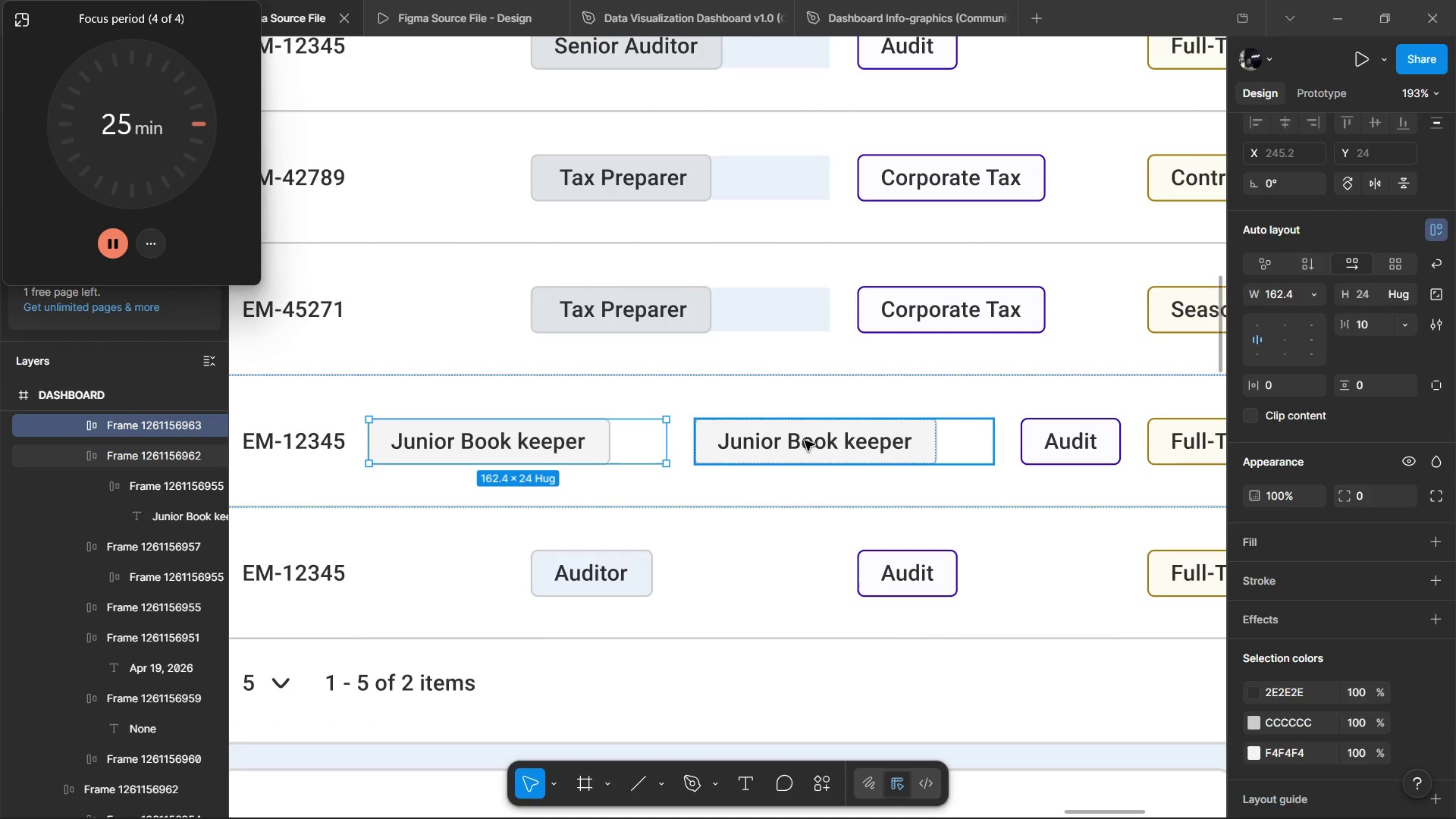 
left_click([805, 441])
 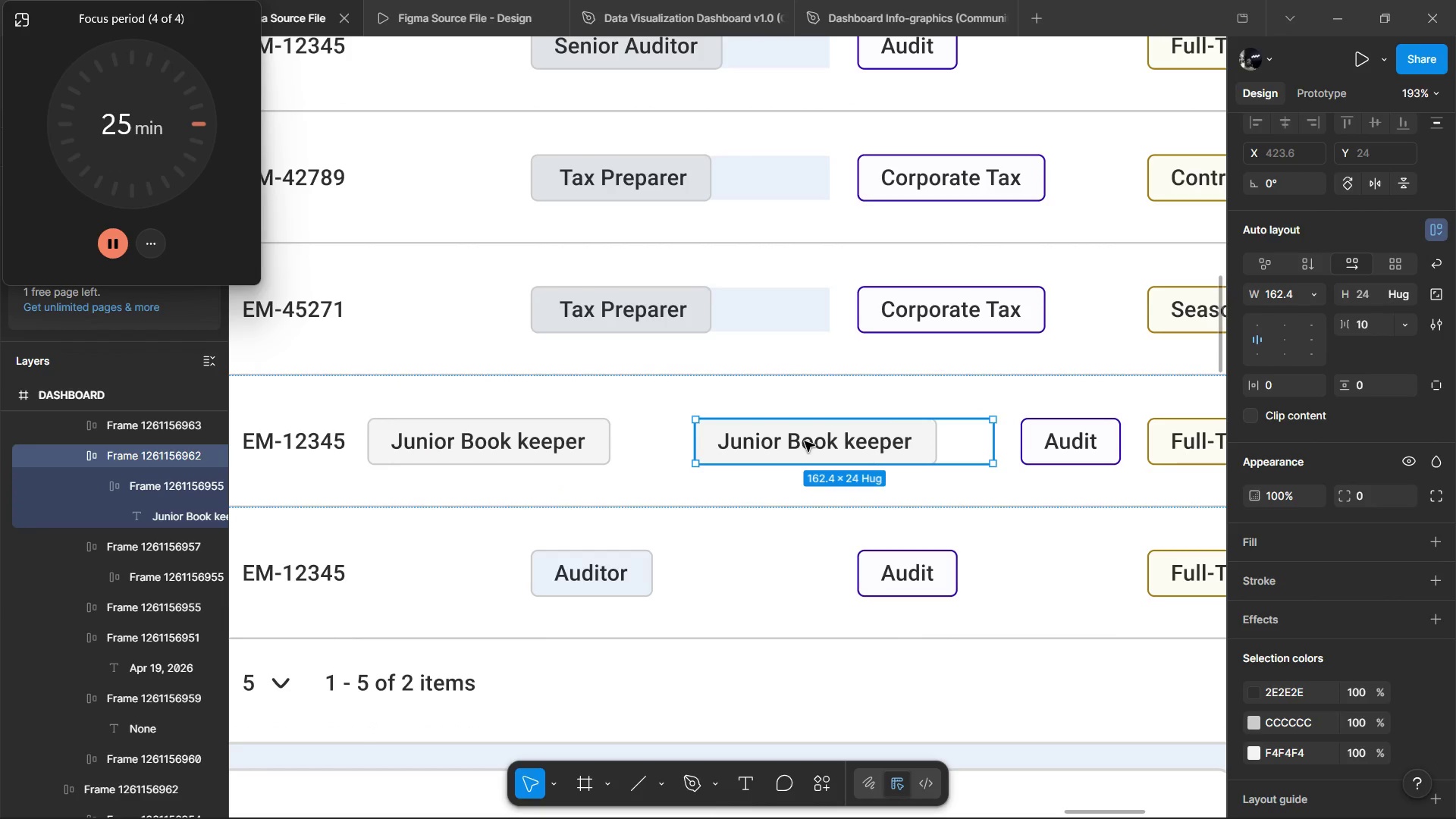 
key(Backspace)
 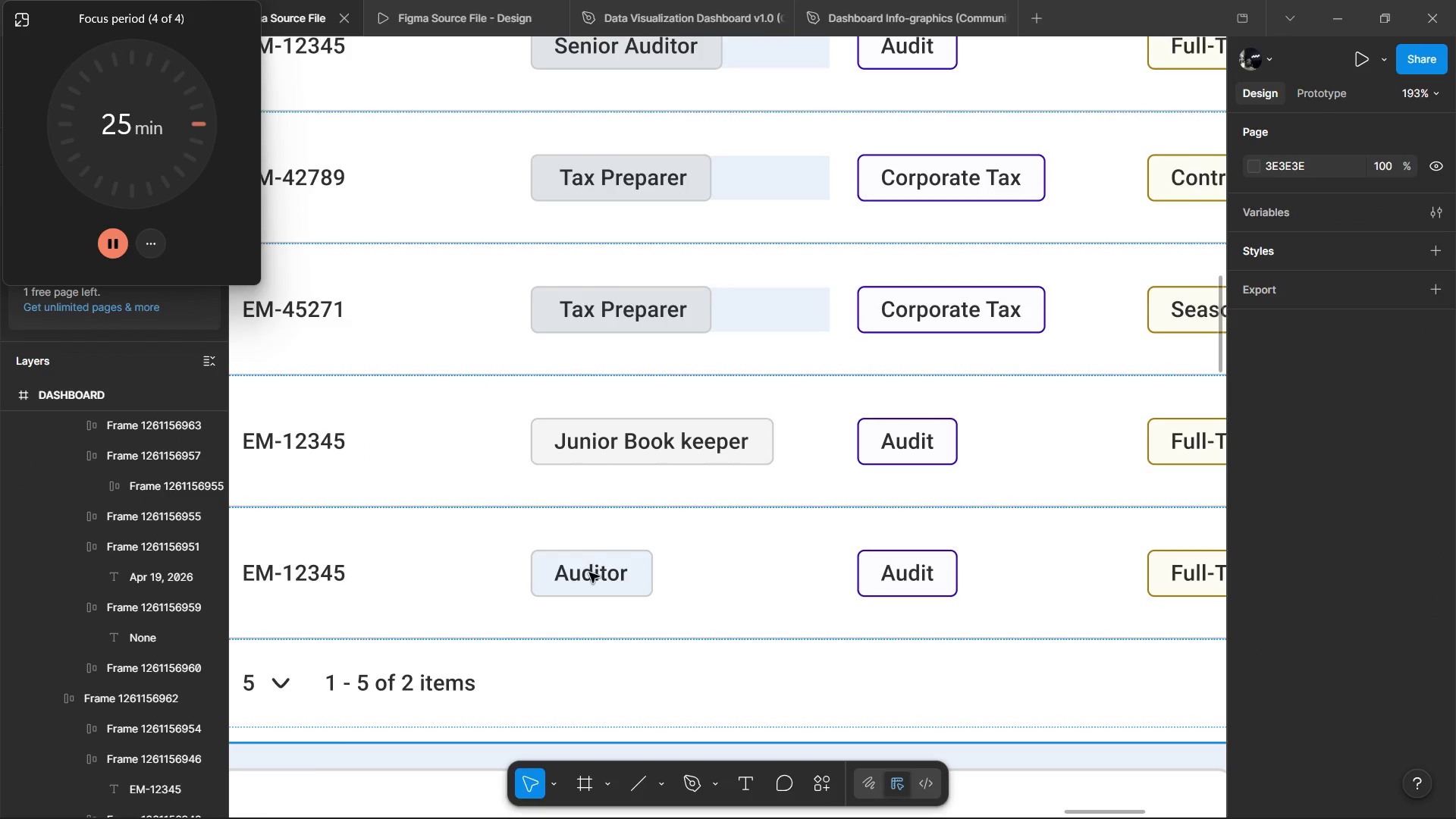 
hold_key(key=ControlLeft, duration=0.73)
left_click([640, 581])
 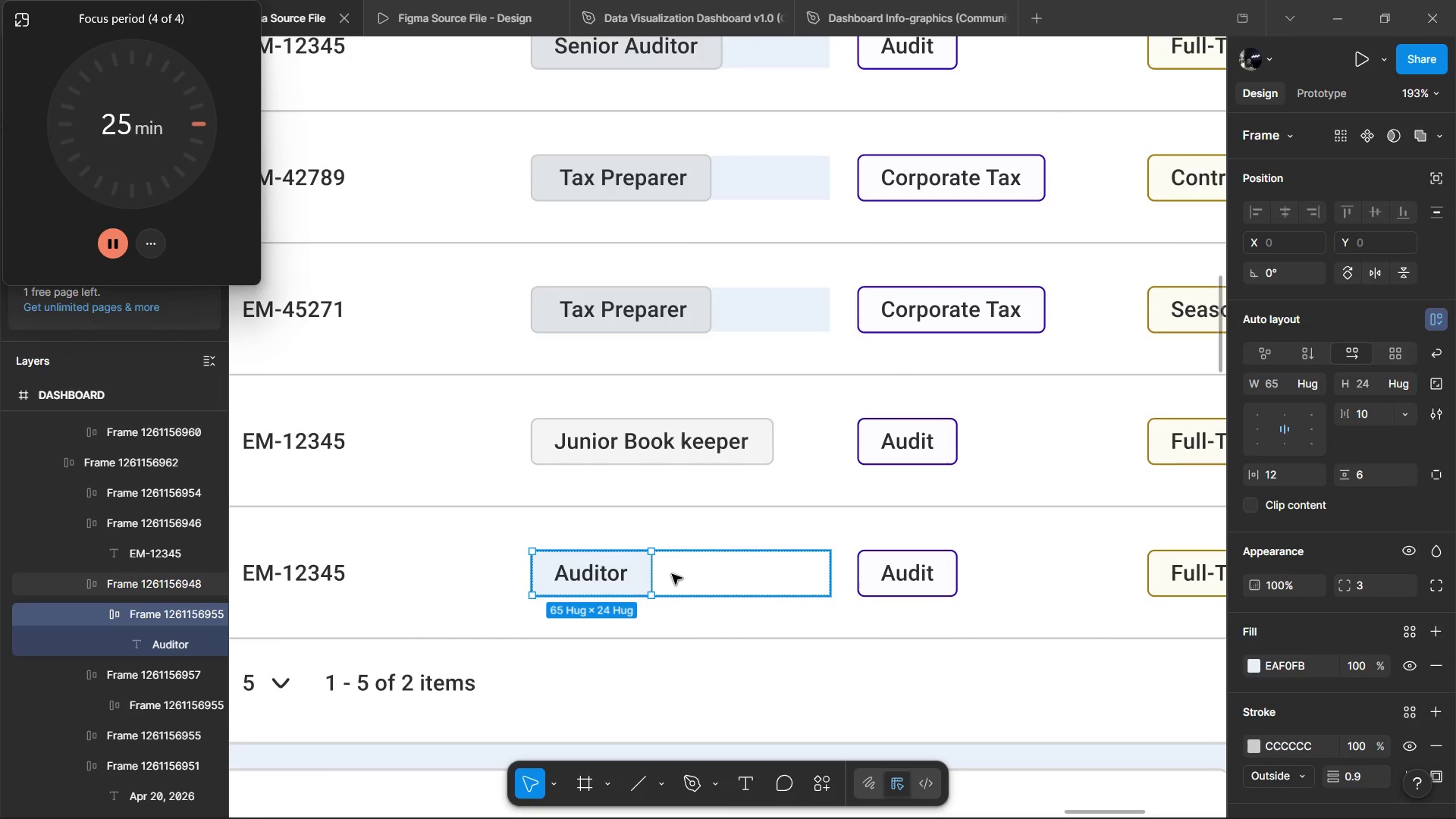 
key(Control+Shift+R)
 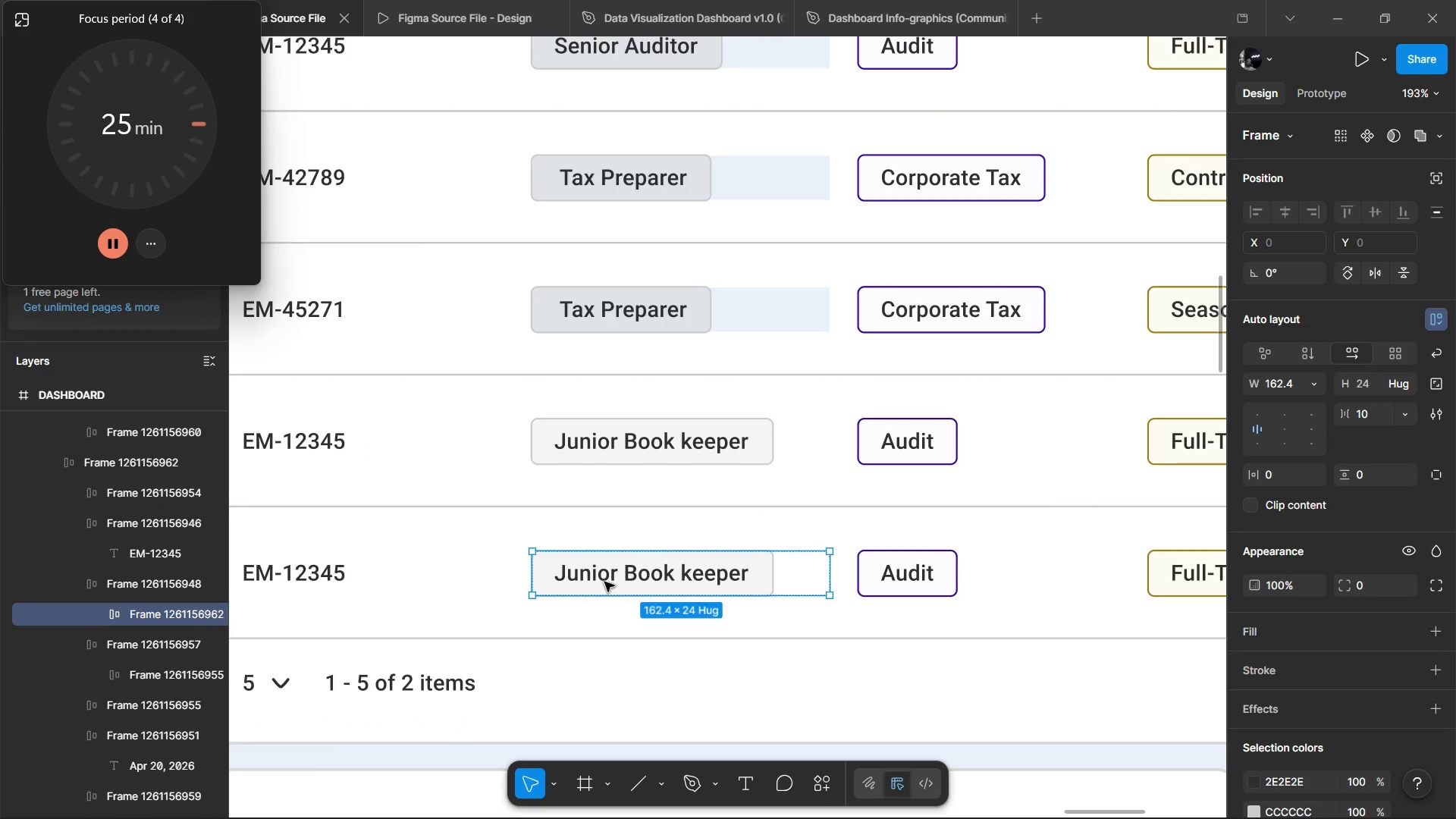 
hold_key(key=ControlLeft, duration=1.02)
left_click([618, 572])
 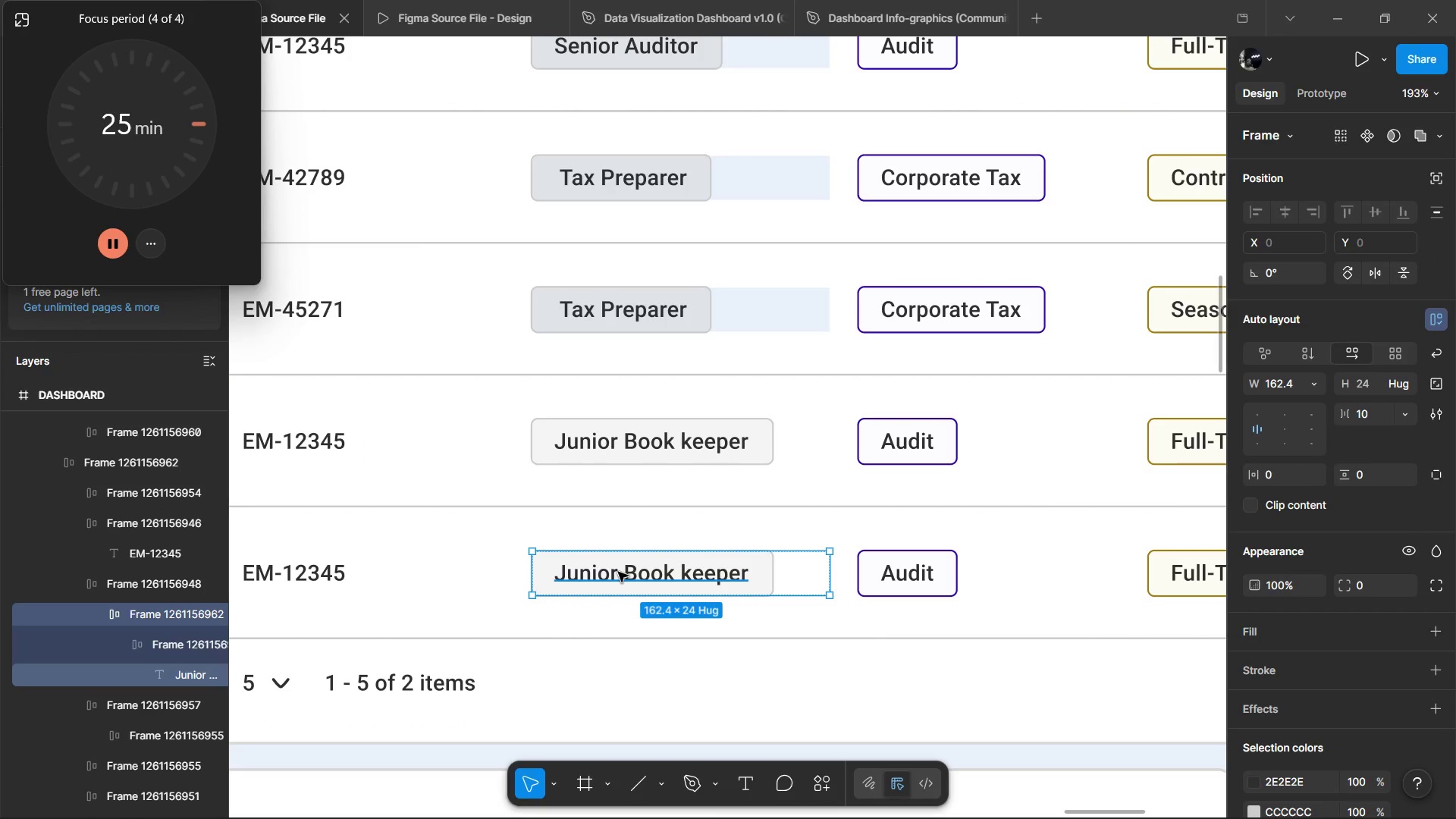 
double_click([618, 572])
 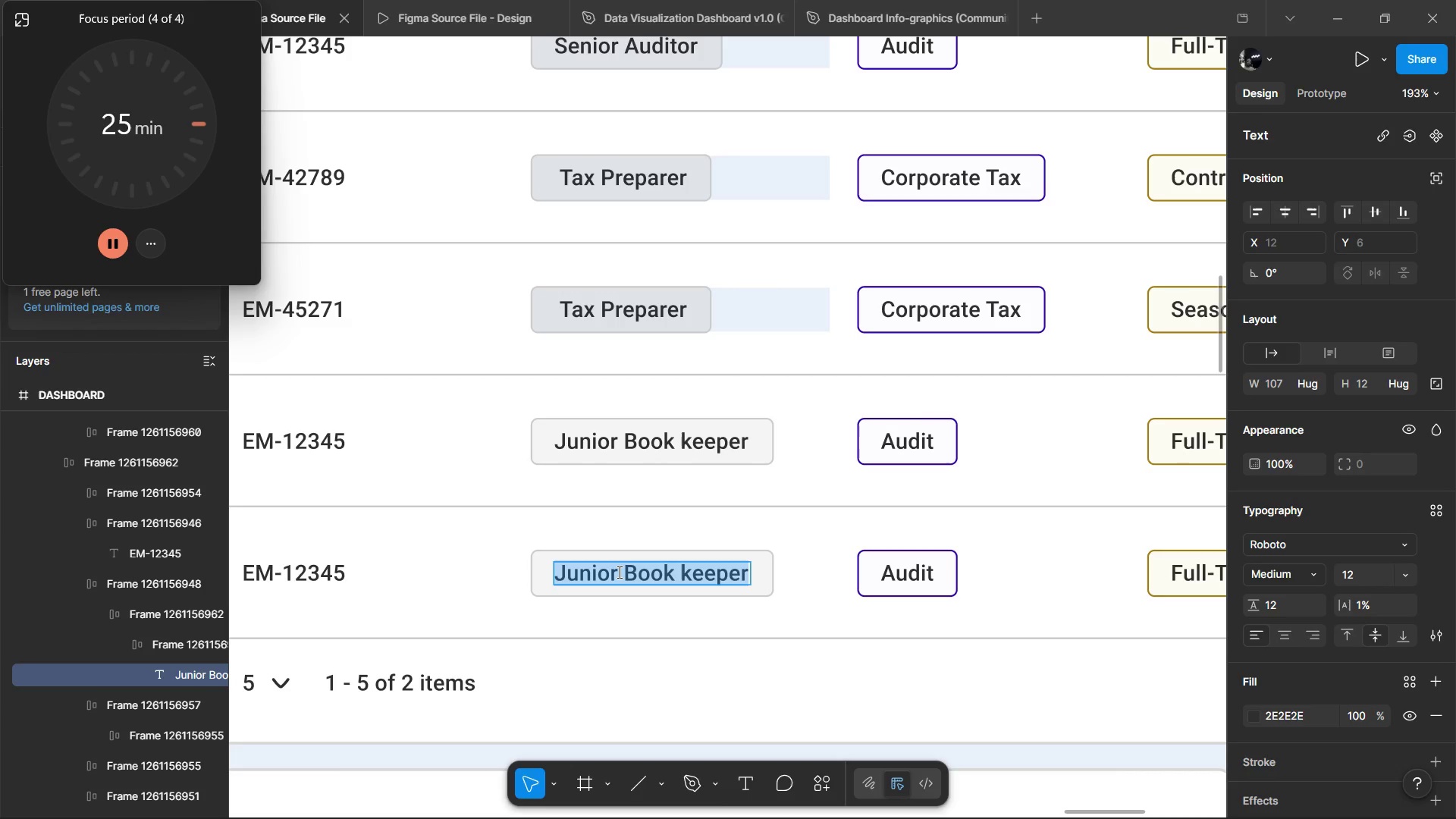 
hold_key(key=ControlLeft, duration=6.14)
 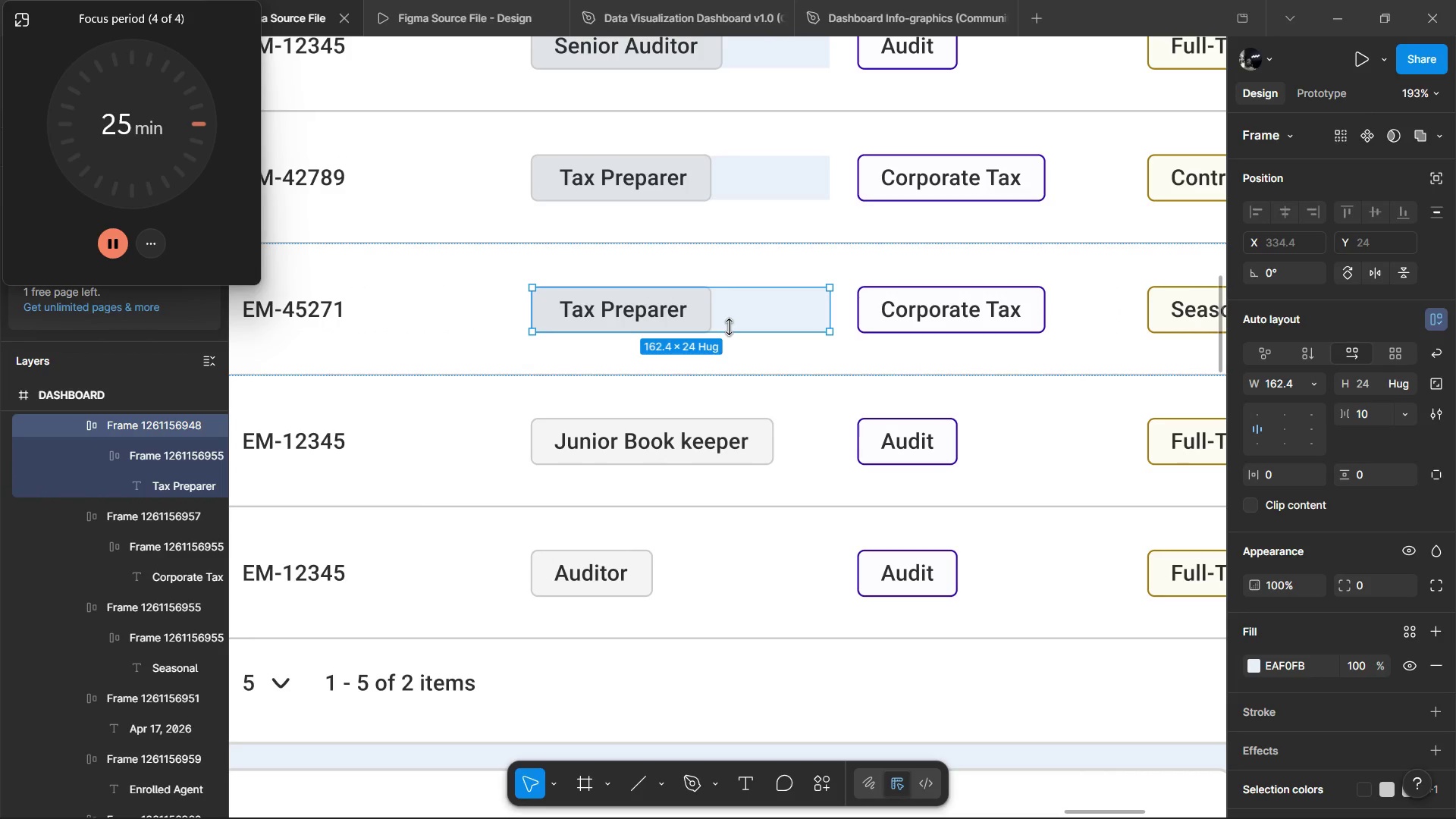 
type(Auditor)
 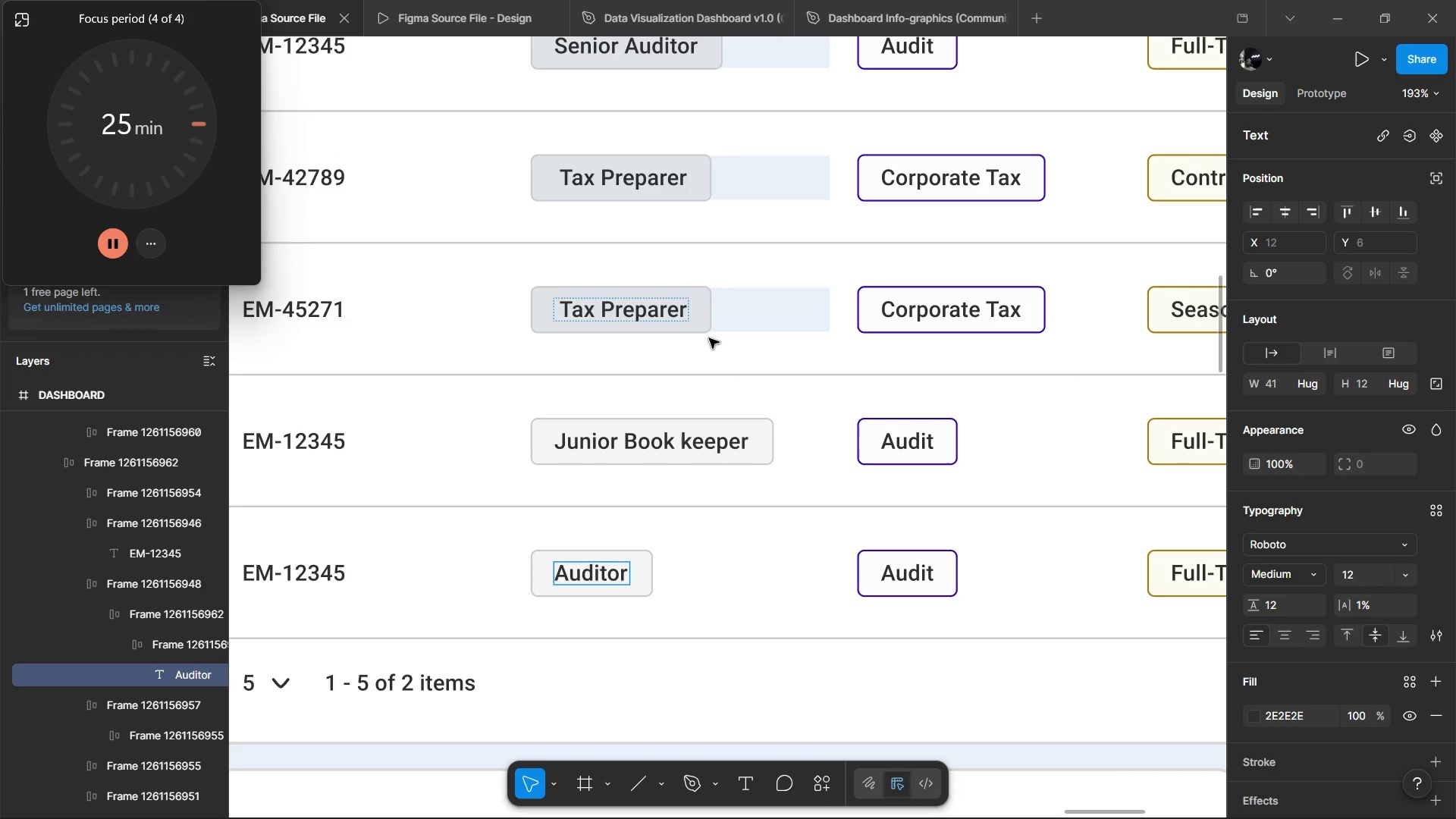 
double_click([724, 321])
 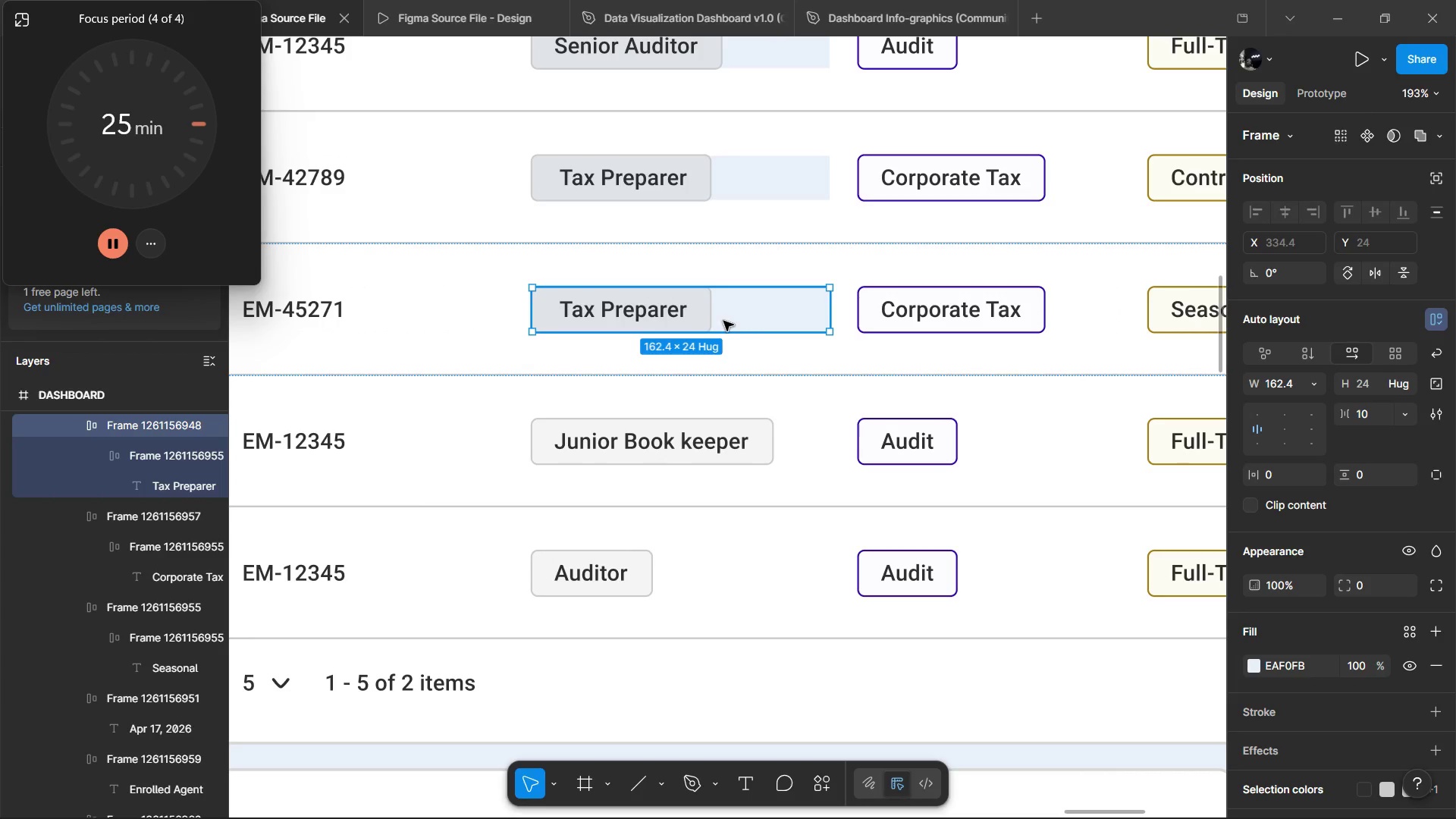 
key(Control+Shift+R)
 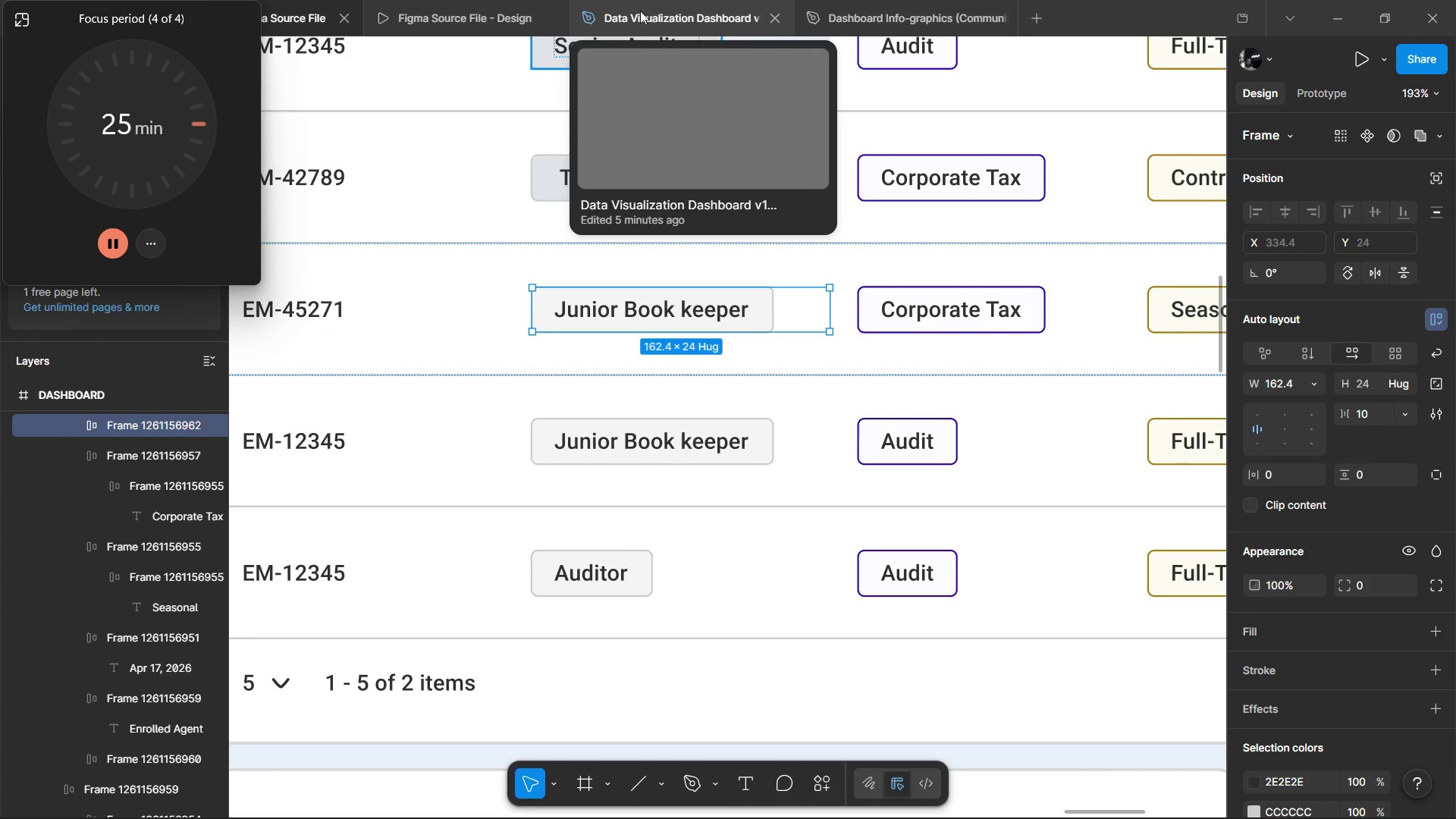 
hold_key(key=ControlLeft, duration=1.51)
left_click([678, 298])
 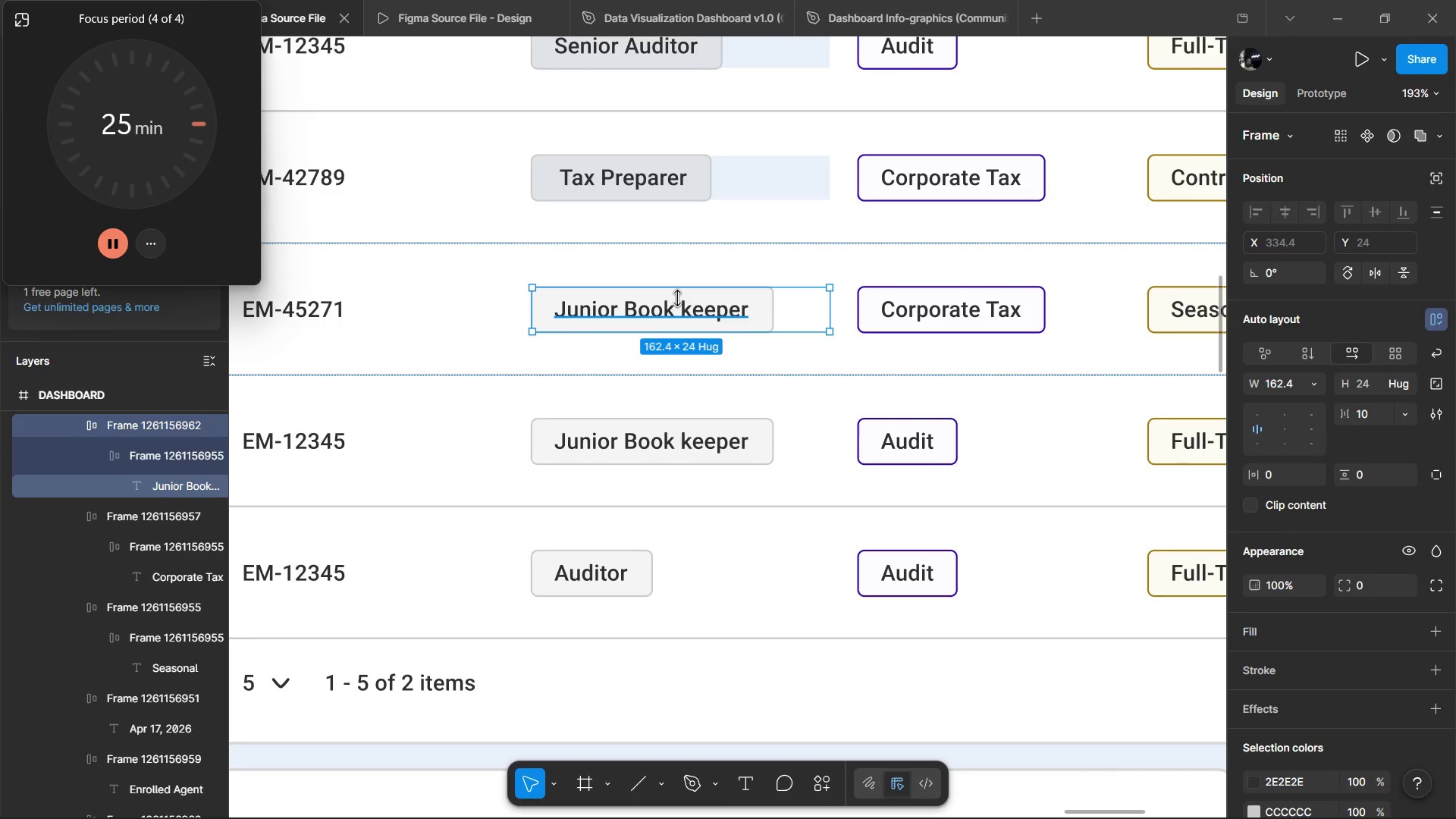 
double_click([678, 298])
 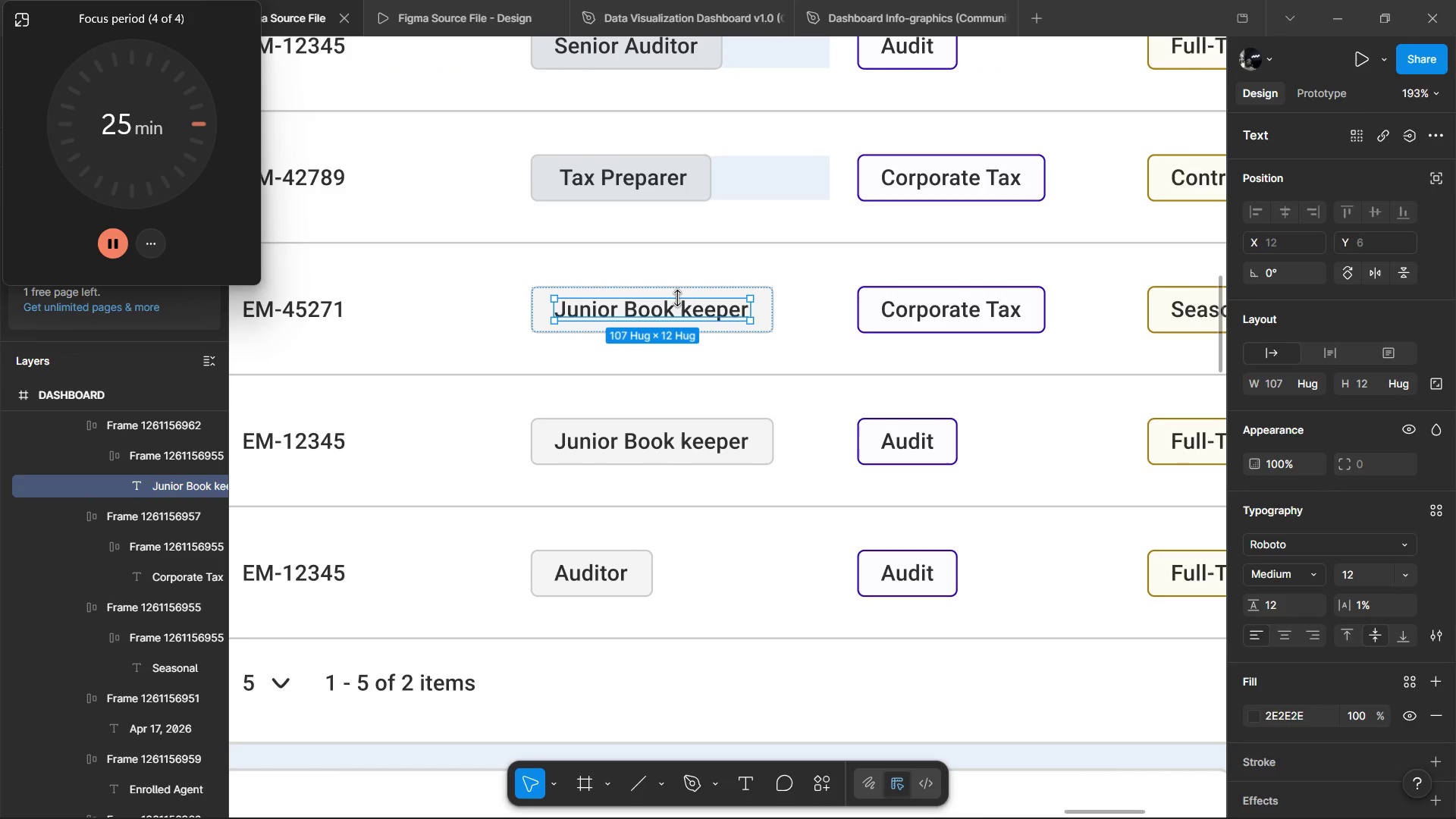 
triple_click([678, 298])
 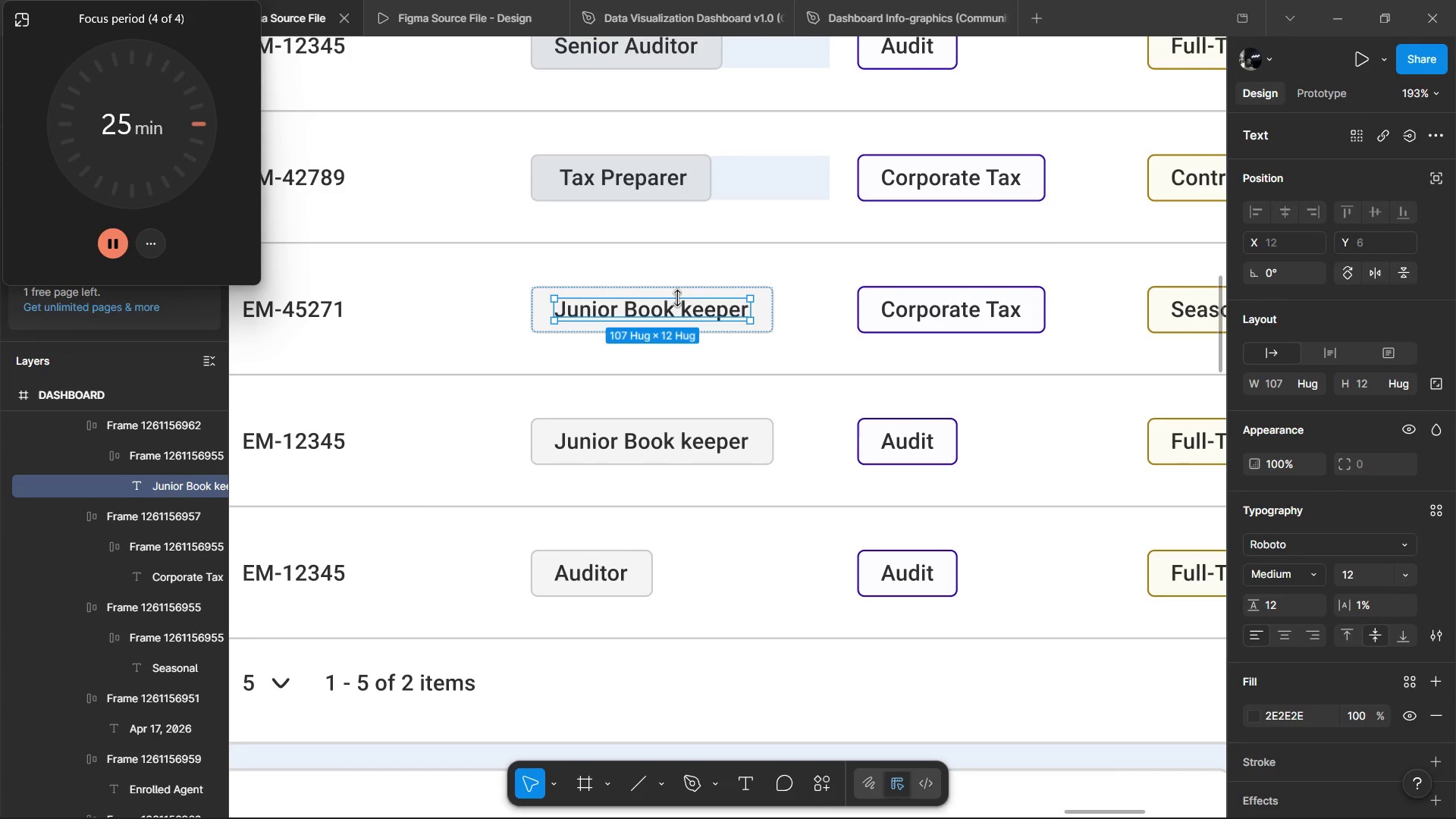 
key(Control+ControlLeft)
 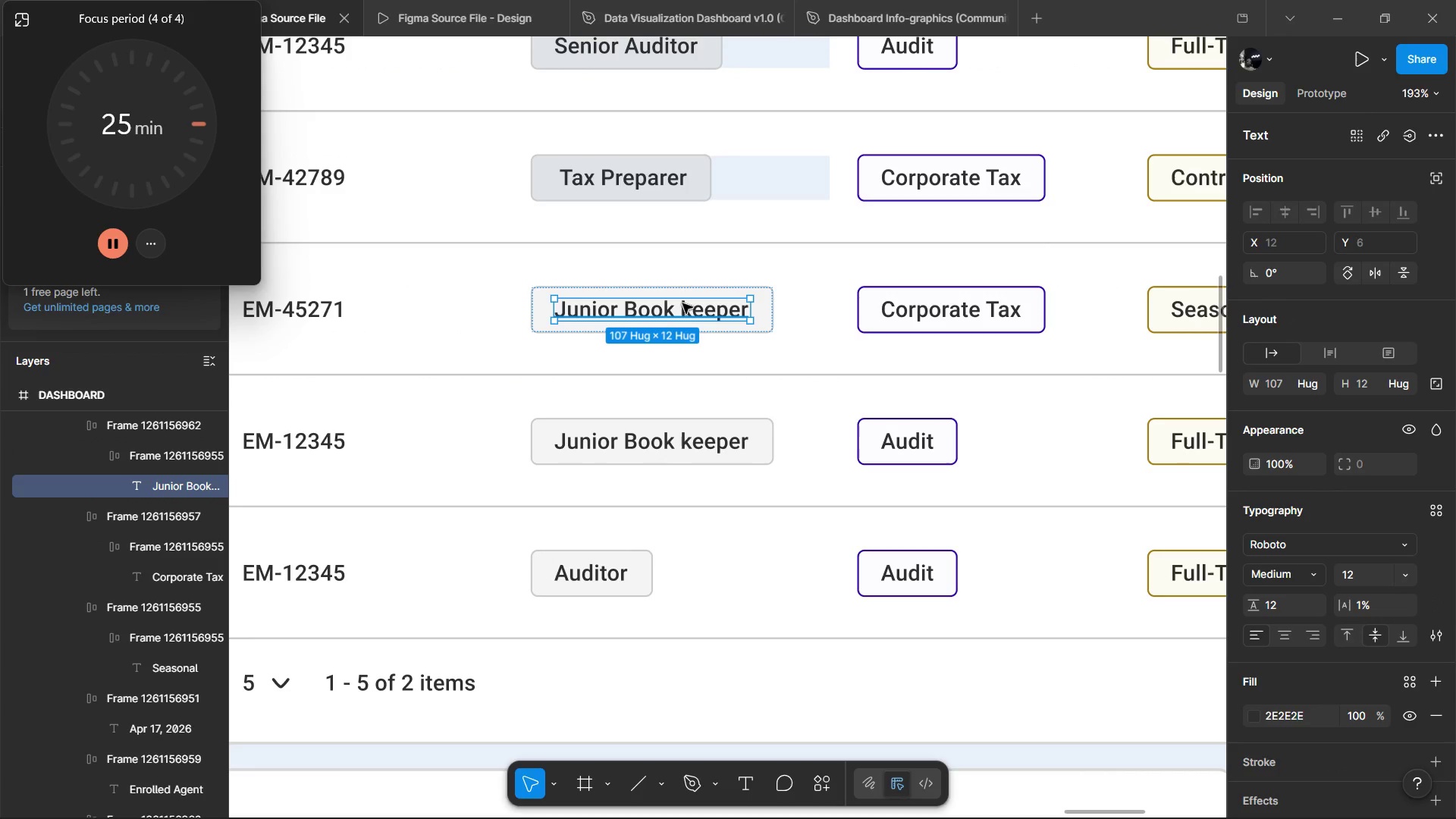 
key(Control+ControlLeft)
 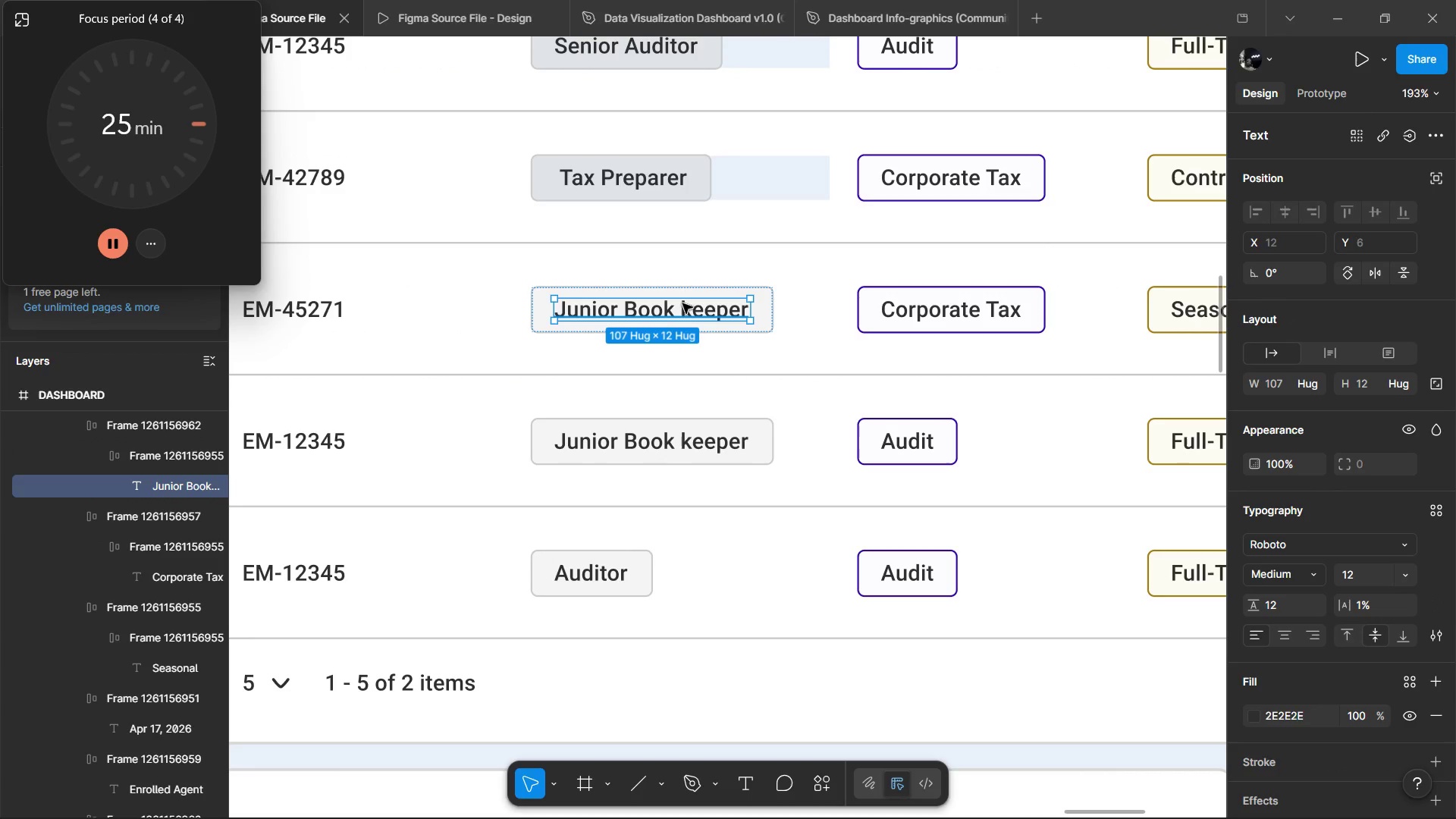 
key(Control+ControlLeft)
 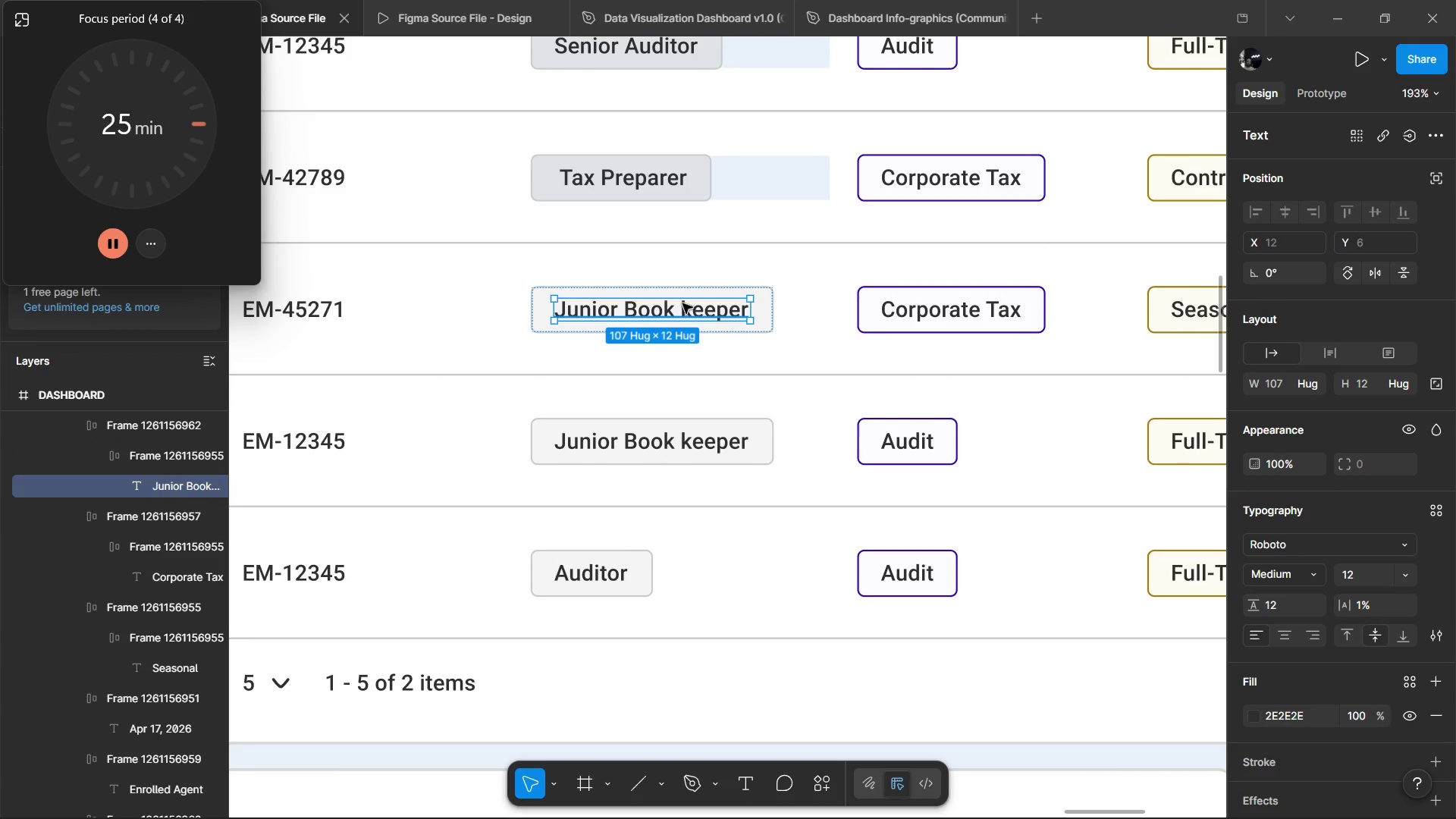 
key(Control+ControlLeft)